 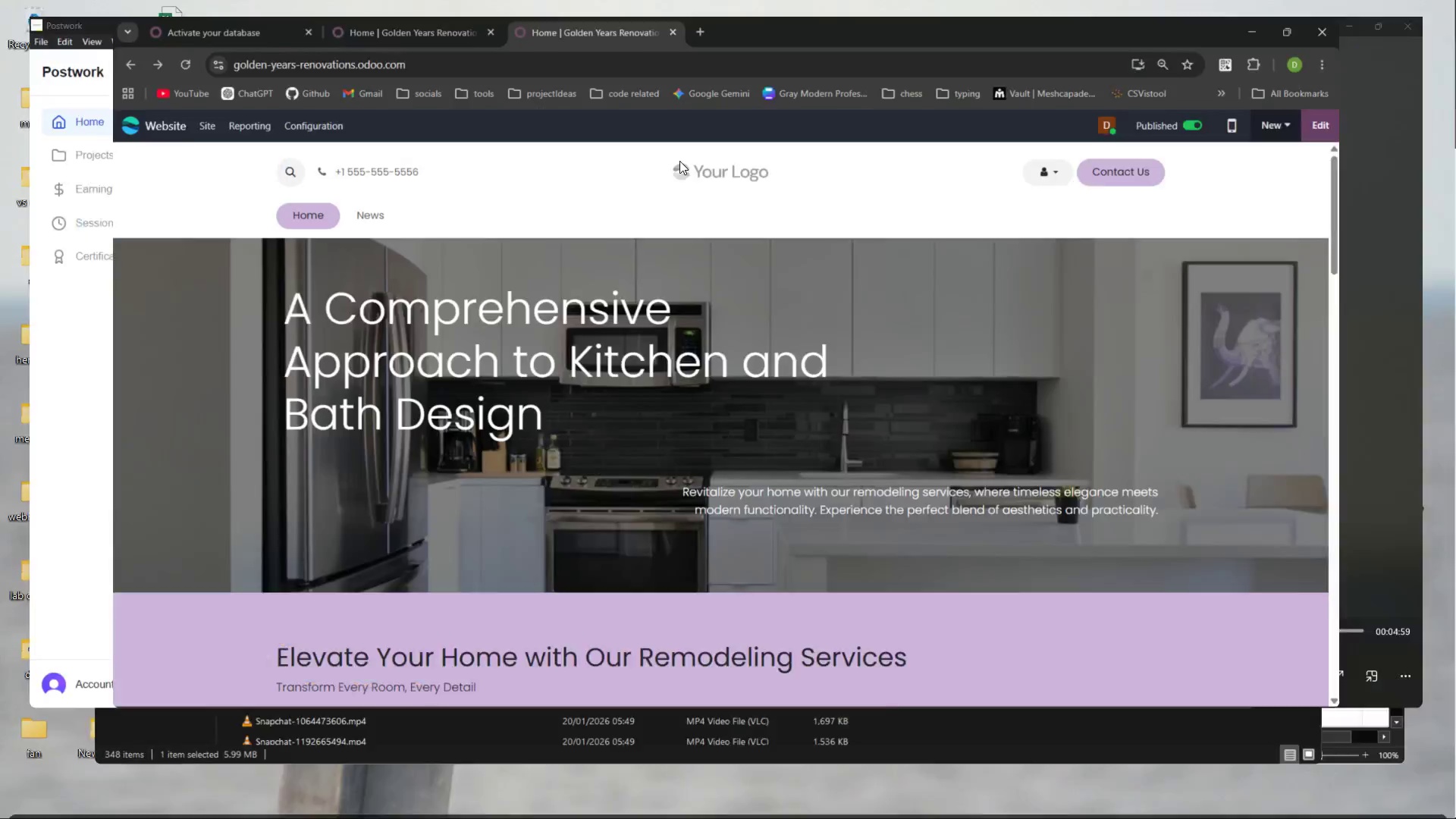 
left_click([107, 130])
 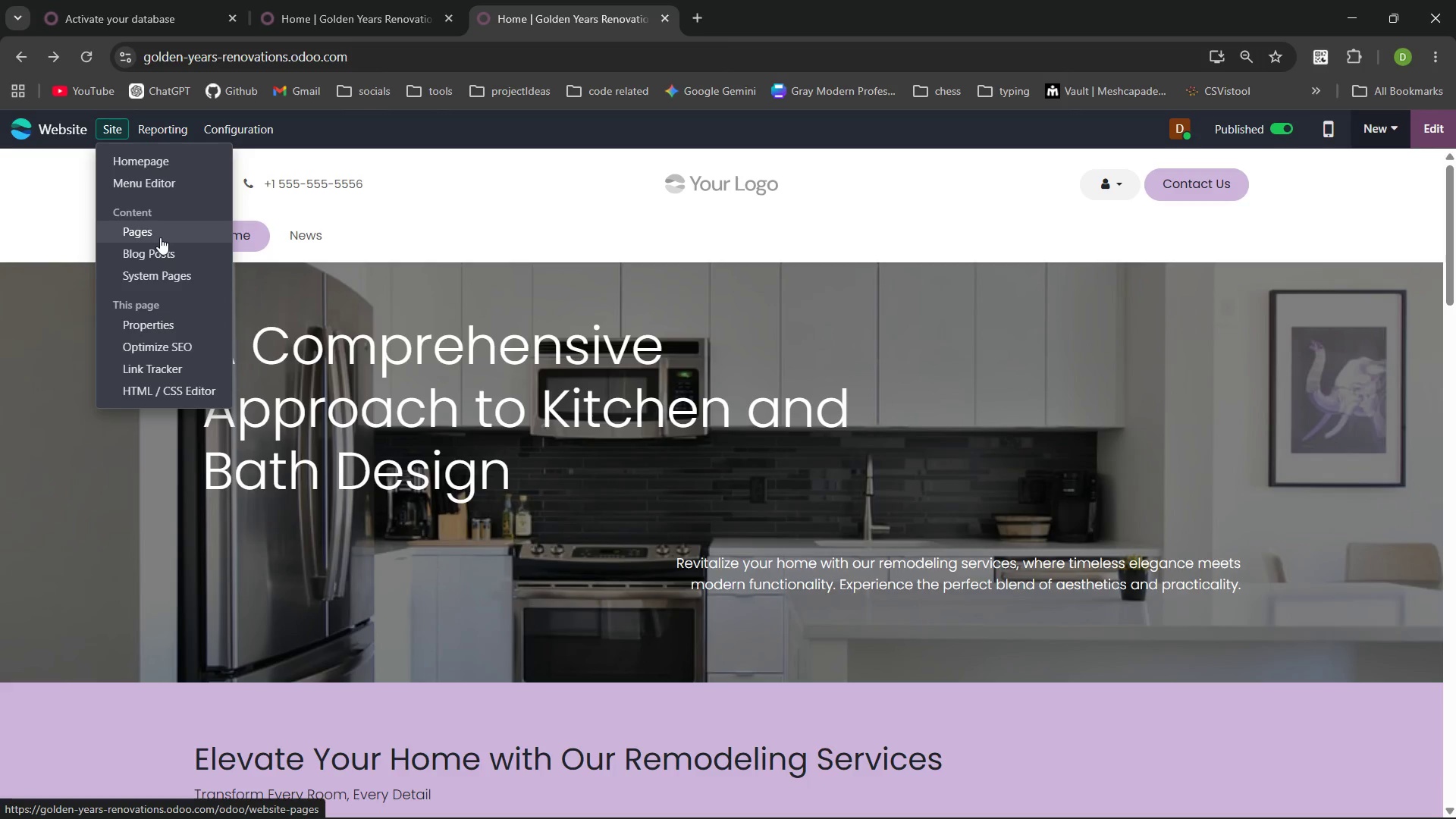 
left_click([171, 252])
 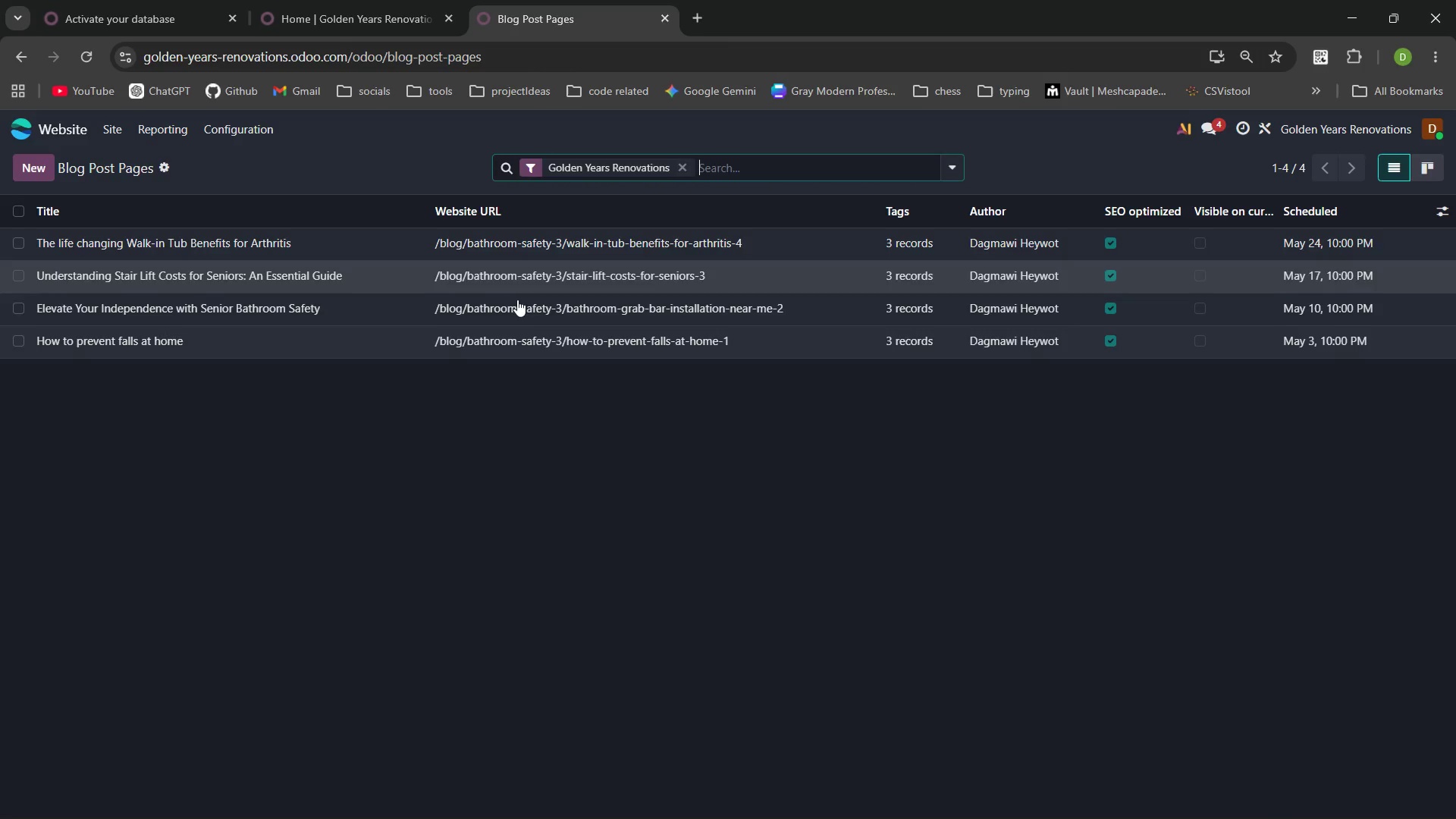 
left_click([542, 338])
 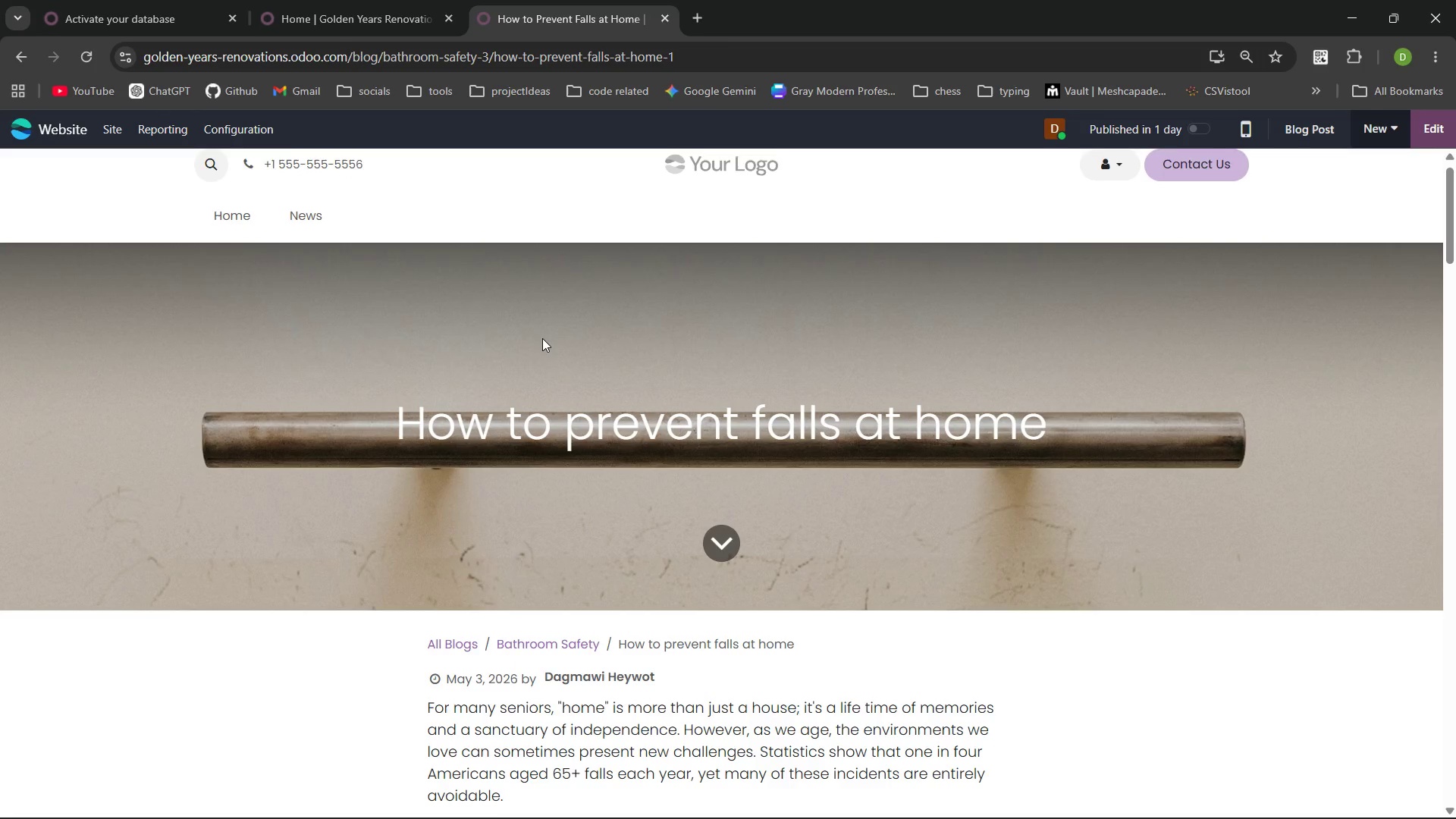 
wait(5.77)
 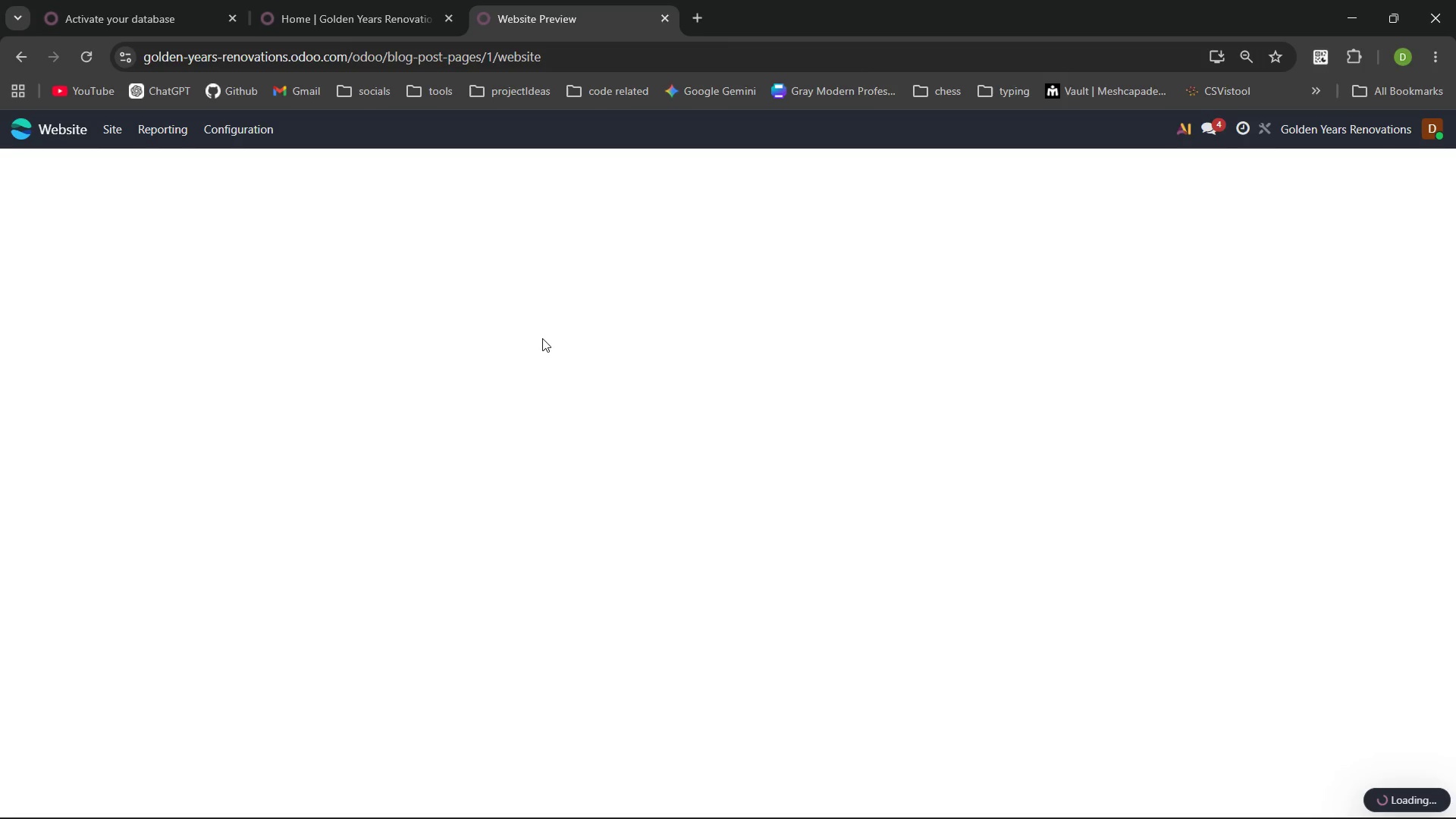 
key(Control+Minus)
 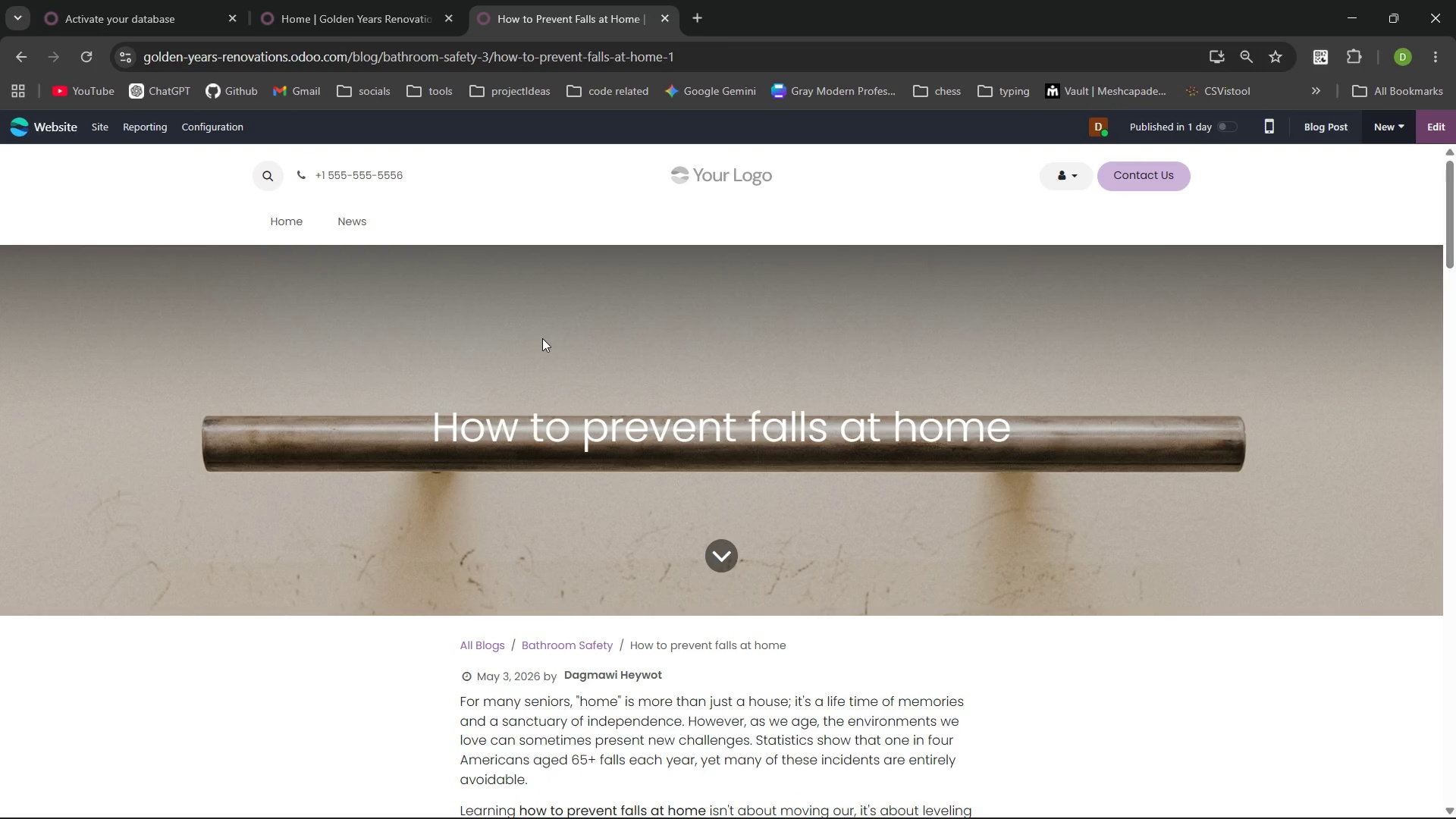 
key(Control+Equal)
 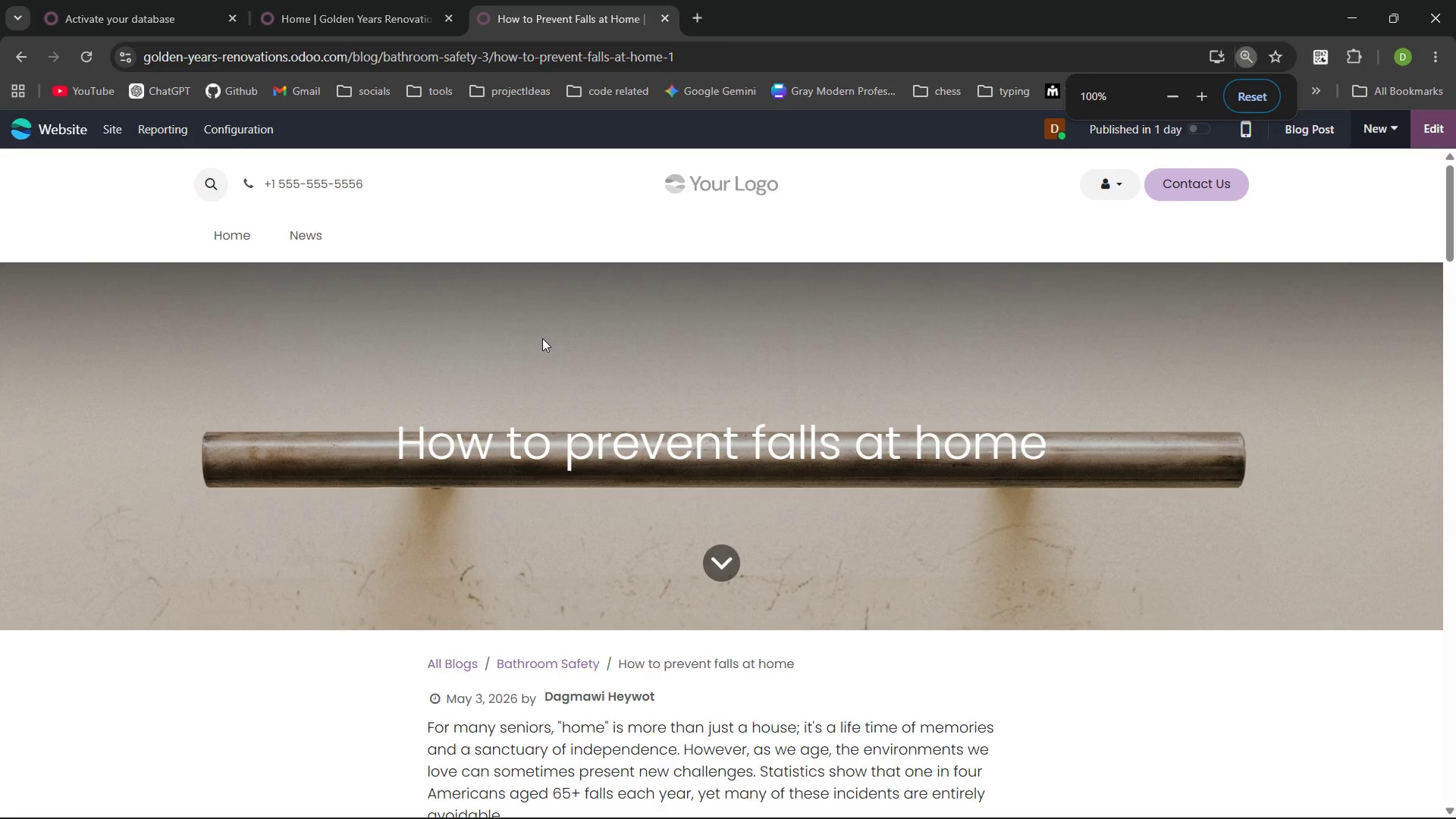 
key(Control+Equal)